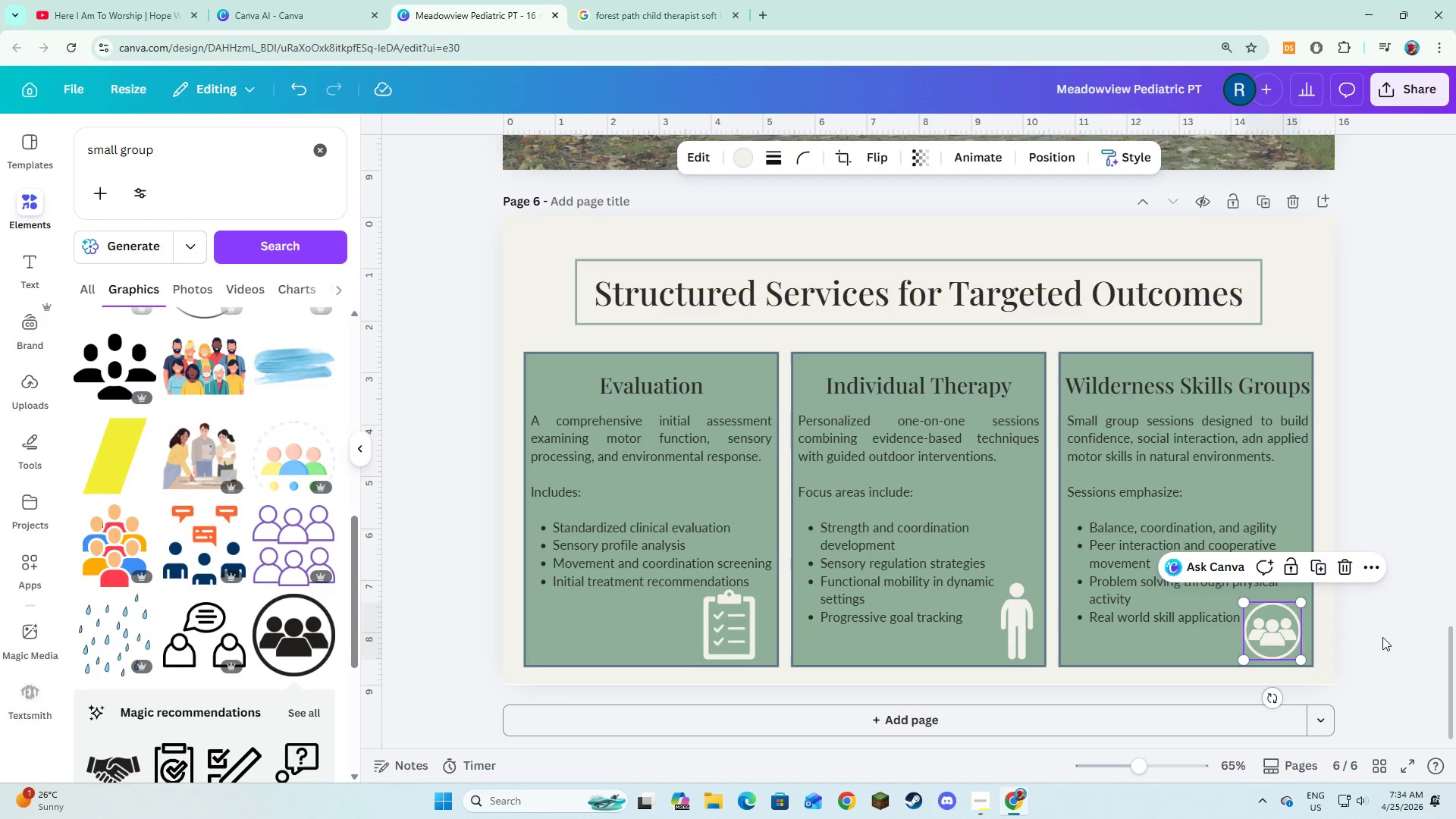 
left_click([1383, 639])
 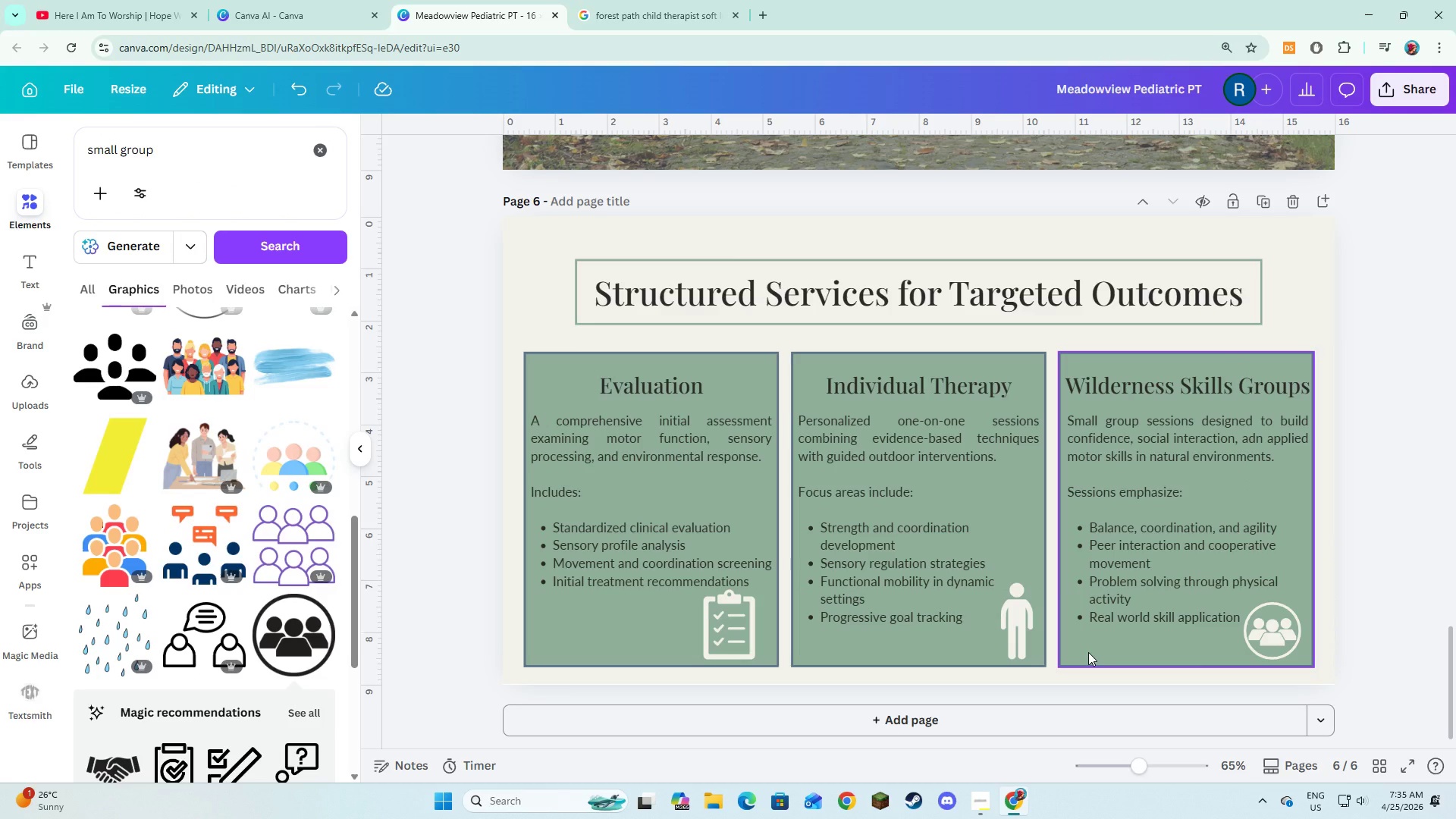 
wait(6.74)
 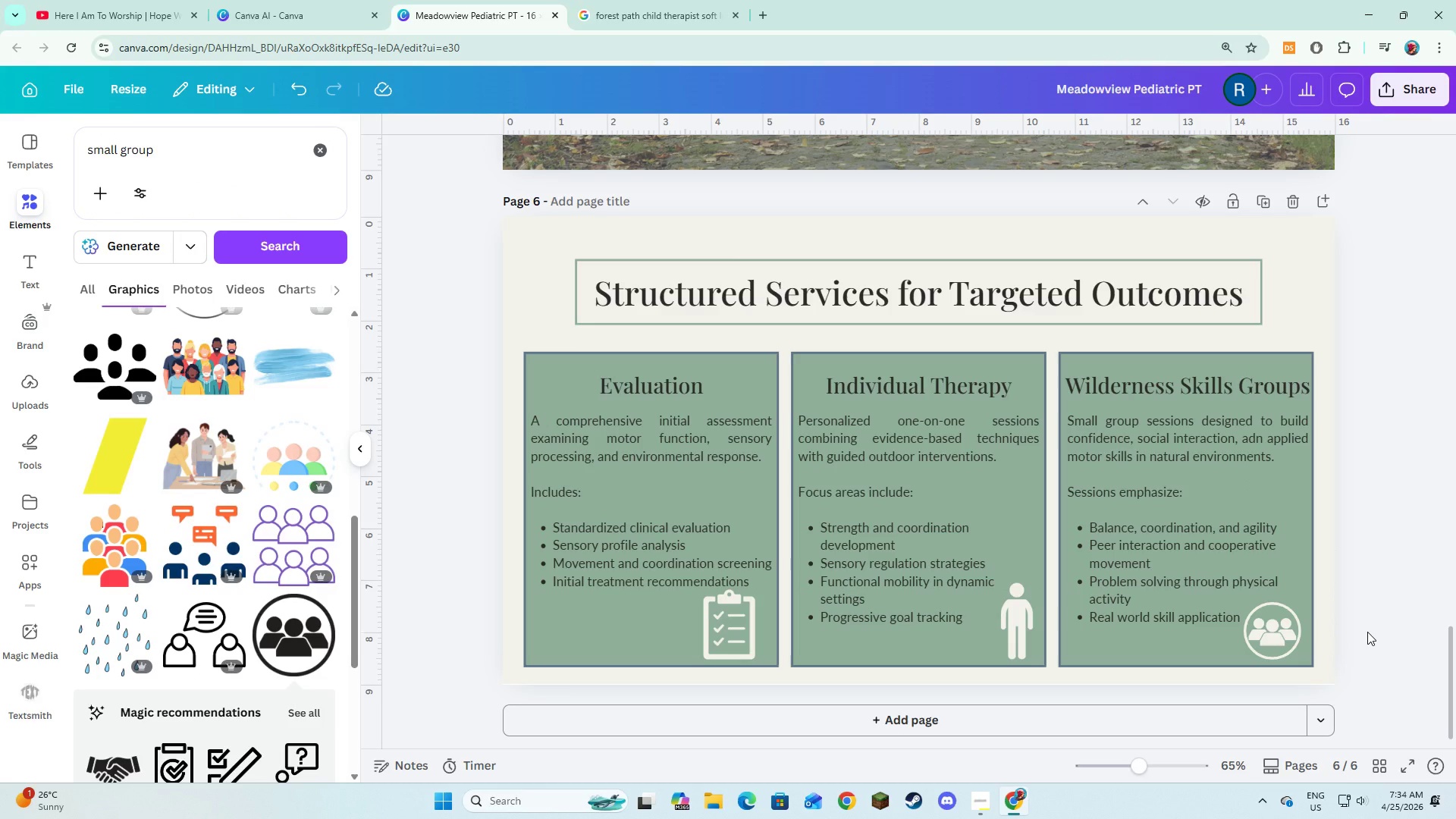 
scroll: coordinate [1087, 652], scroll_direction: down, amount: 1.0
 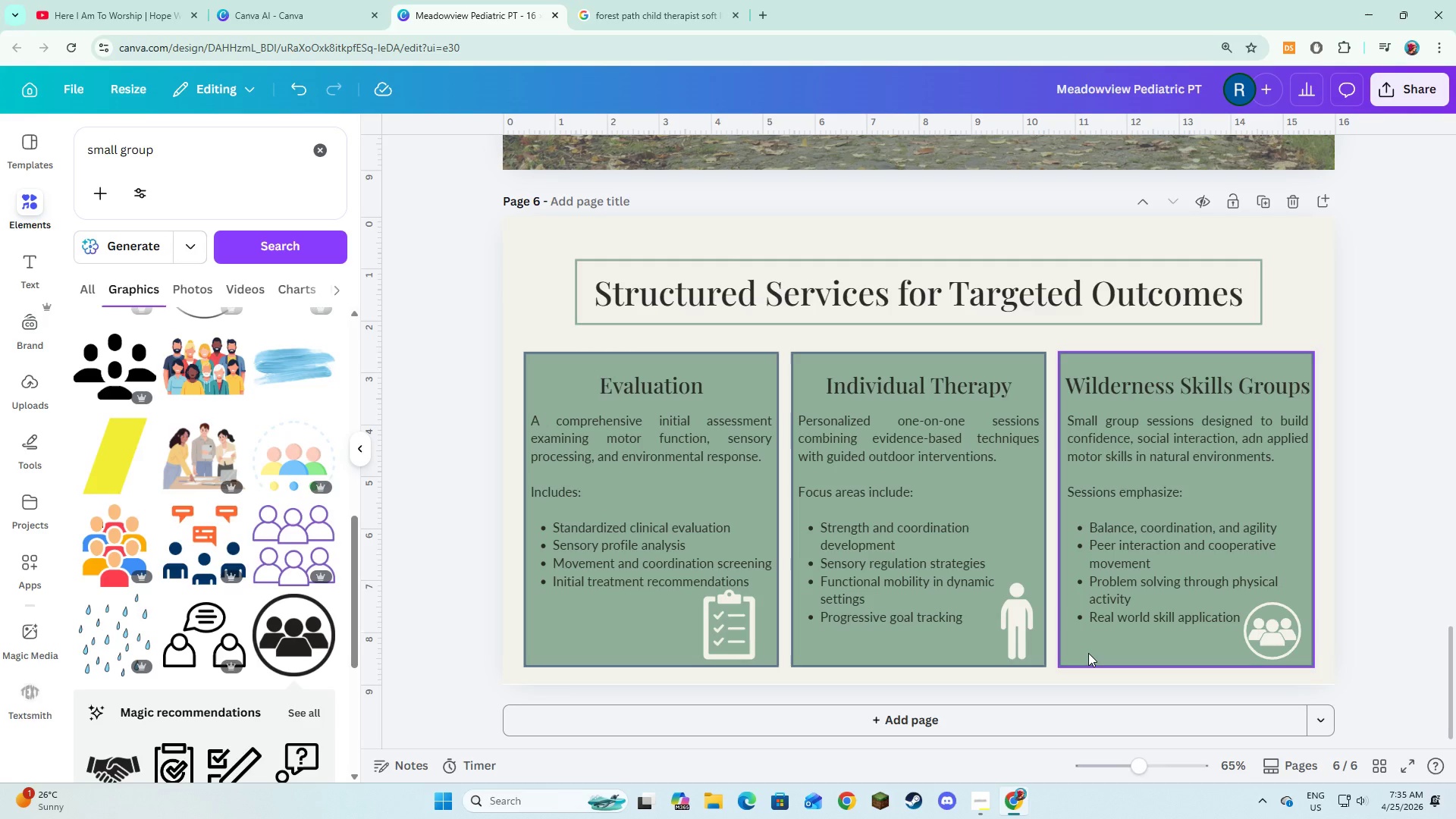 
key(Alt+Tab)